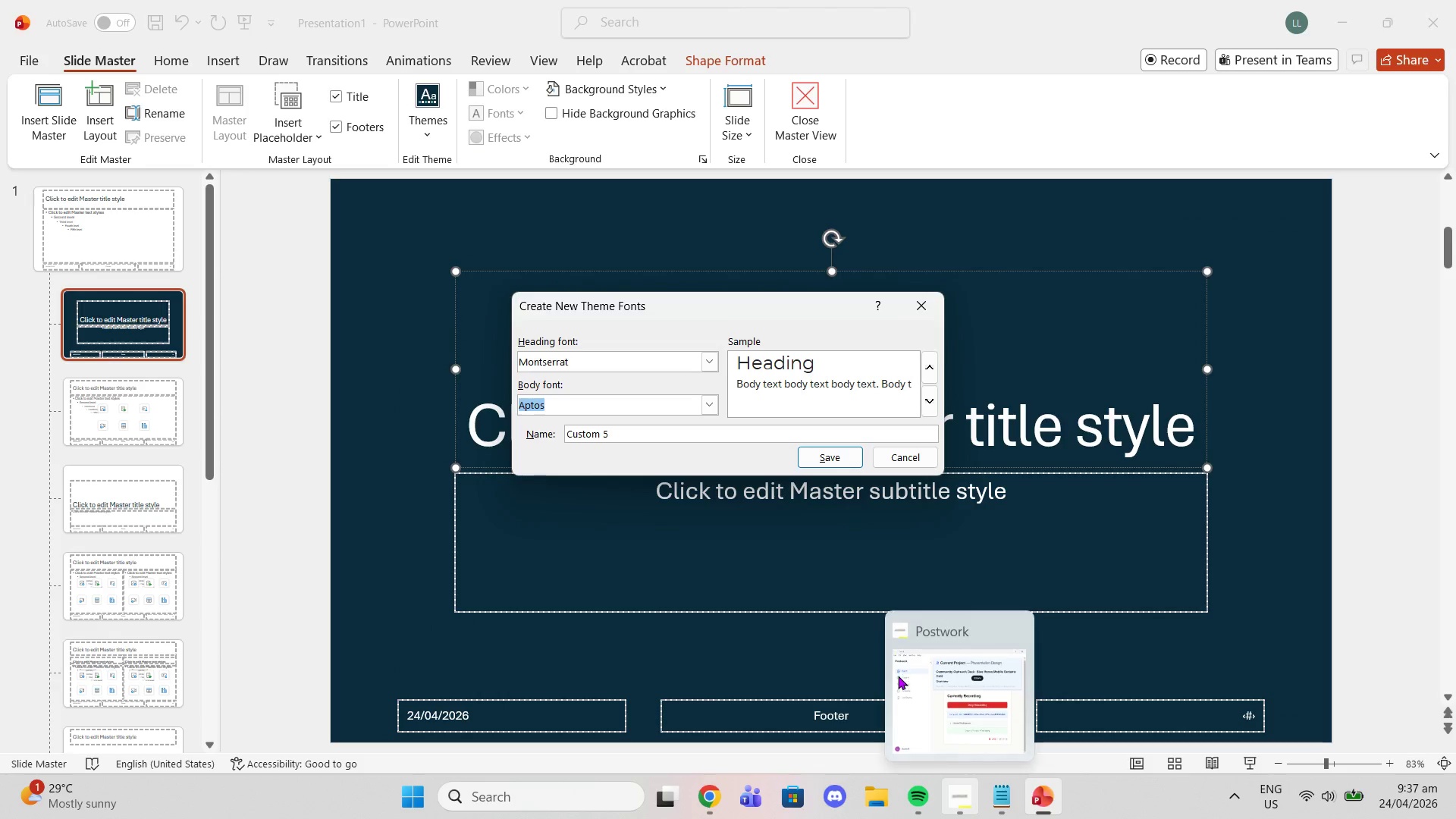 
type(op[e)
key(Backspace)
type(`)
key(Backspace)
key(Backspace)
key(Backspace)
type(pen sans)